 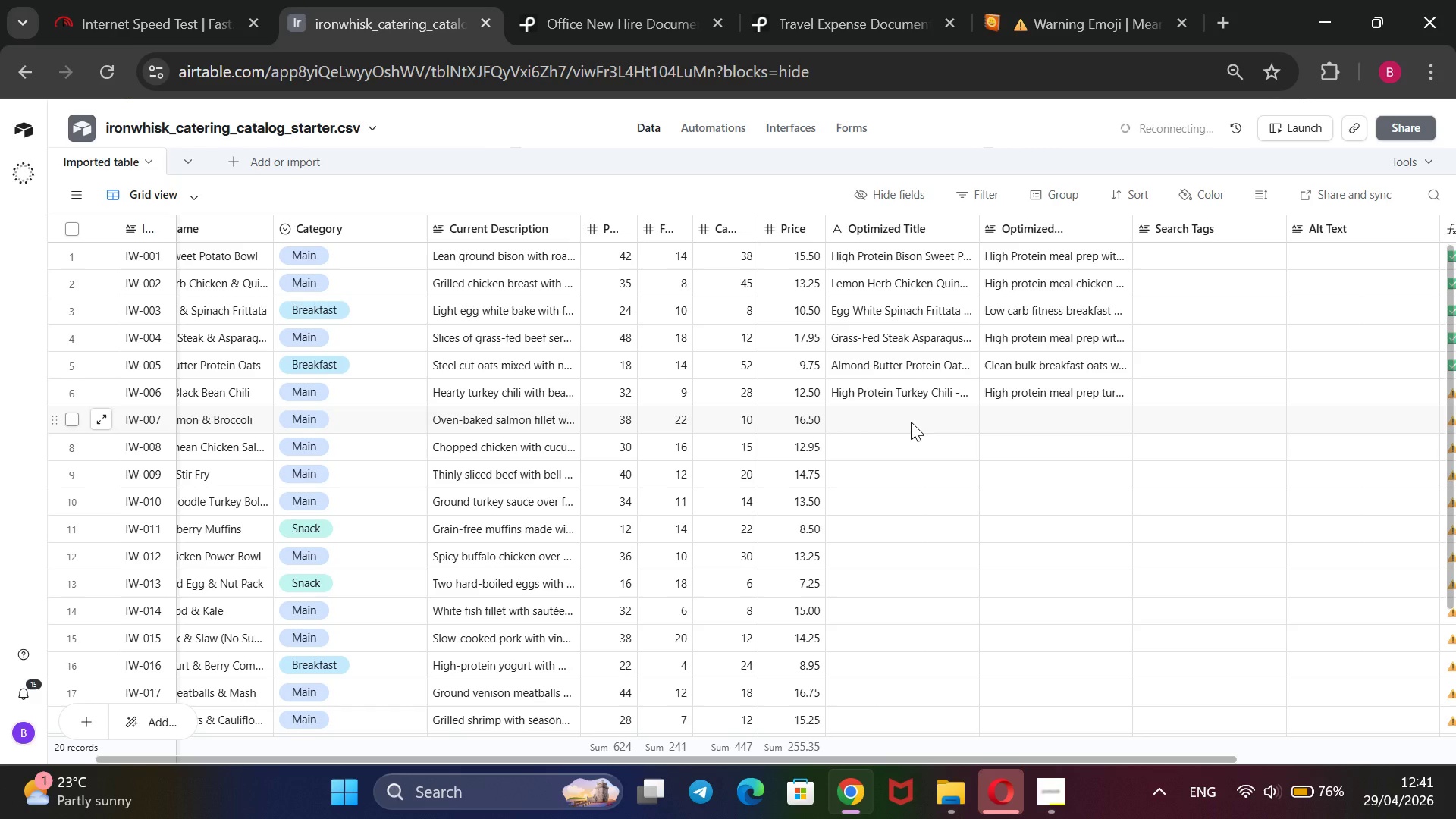 
type(Grilllee Salmon )
 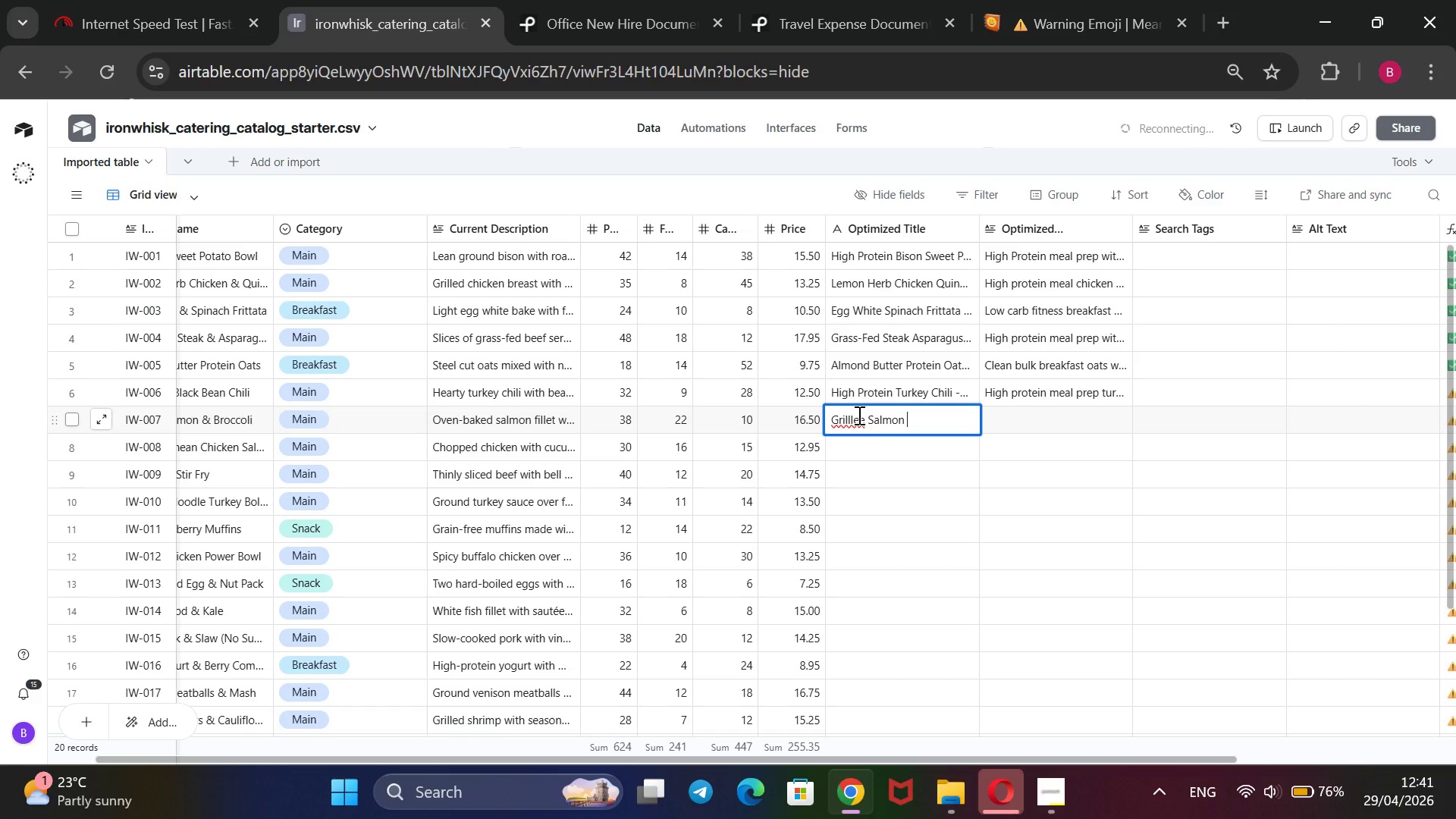 
left_click([858, 415])
 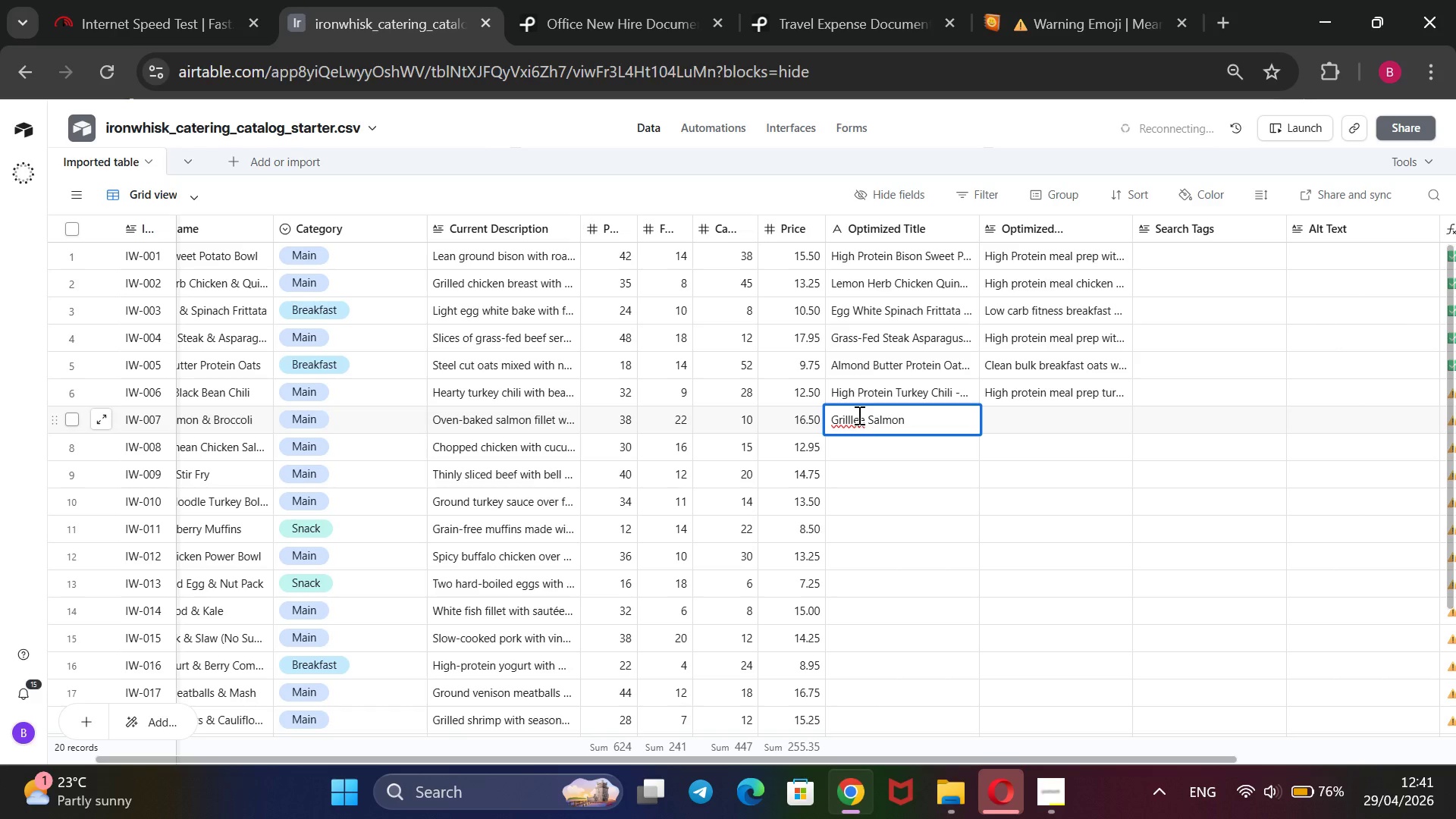 
key(Backspace)
 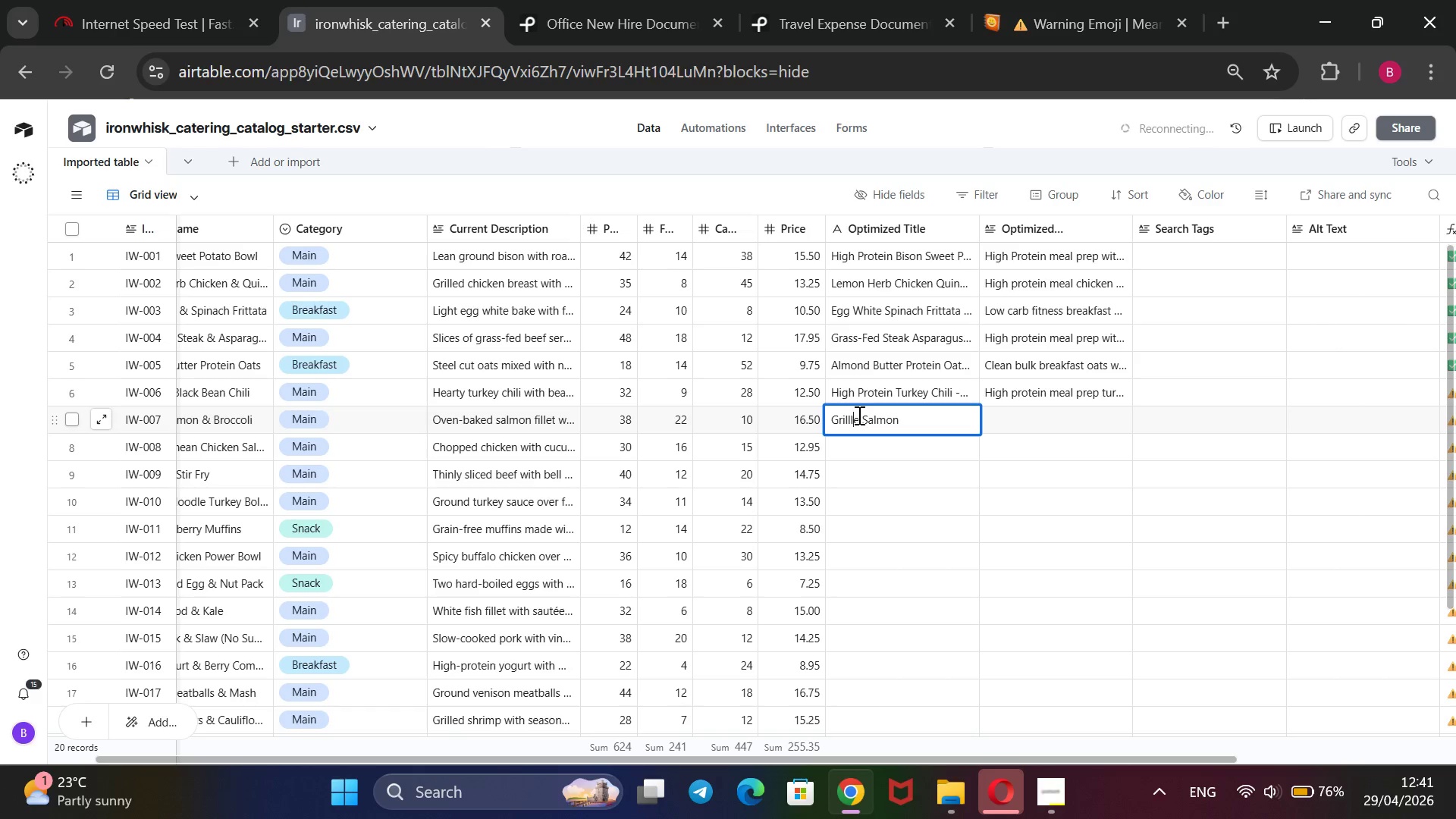 
key(ArrowRight)
 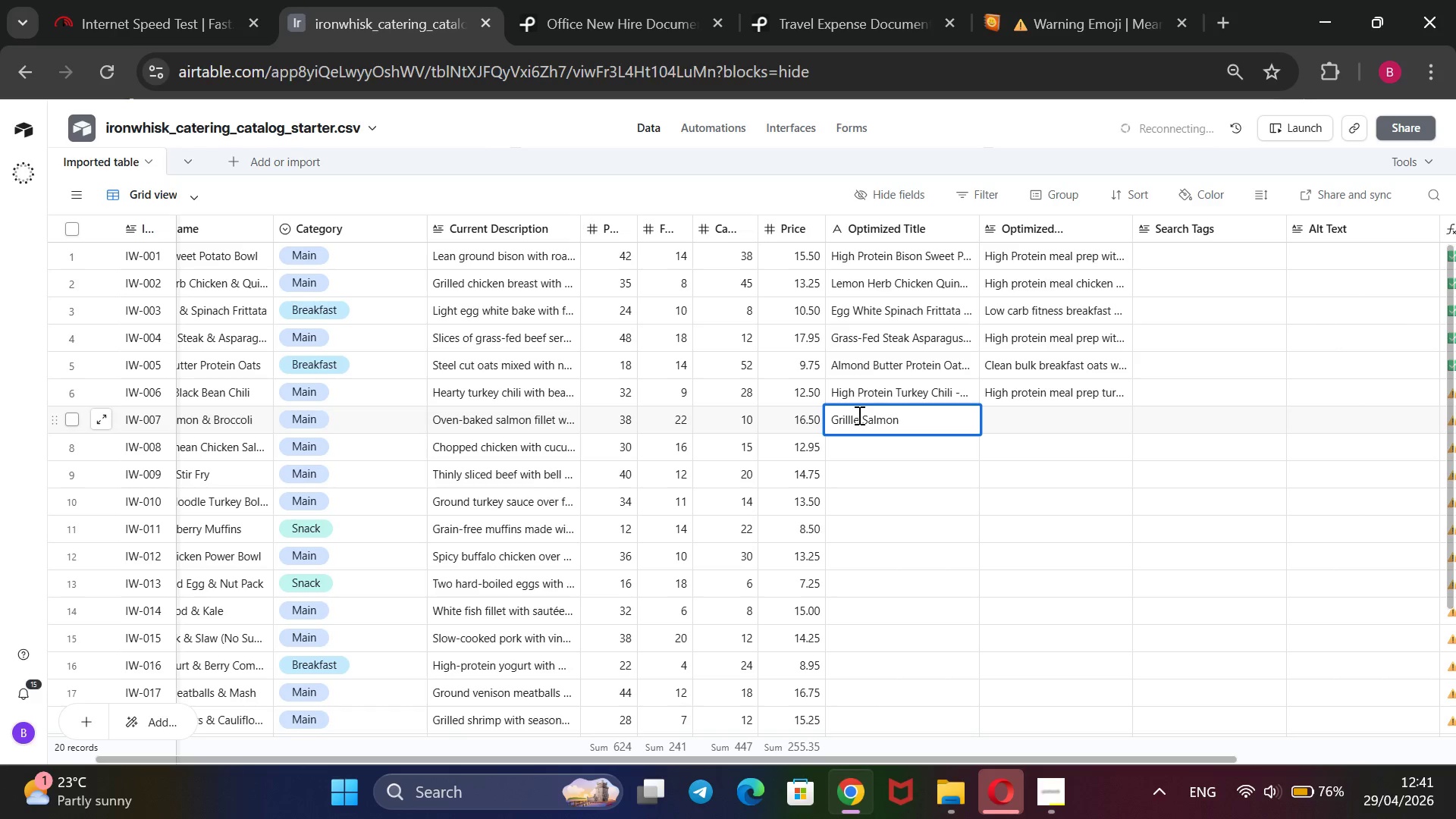 
key(D)
 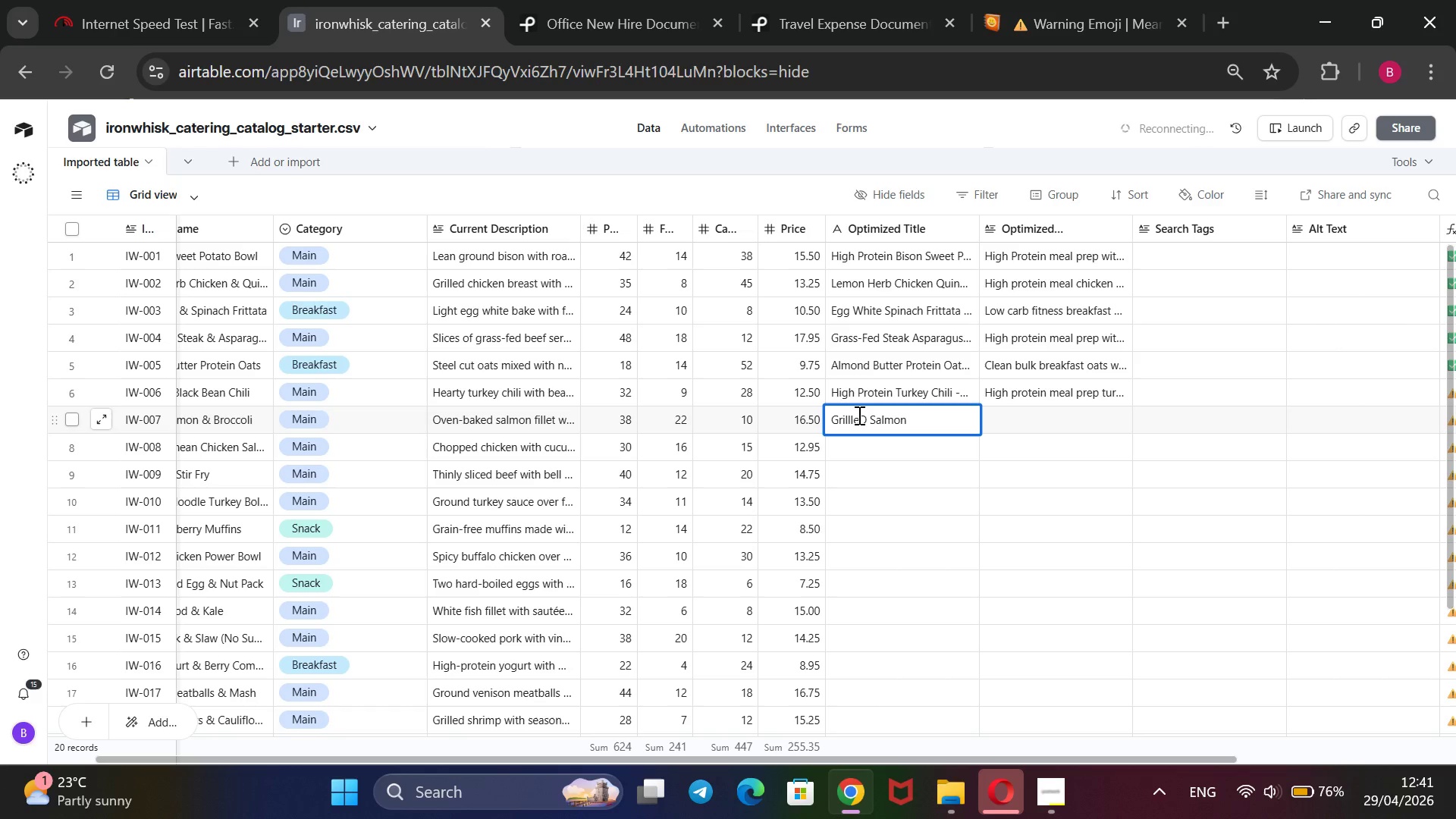 
key(ArrowLeft)
 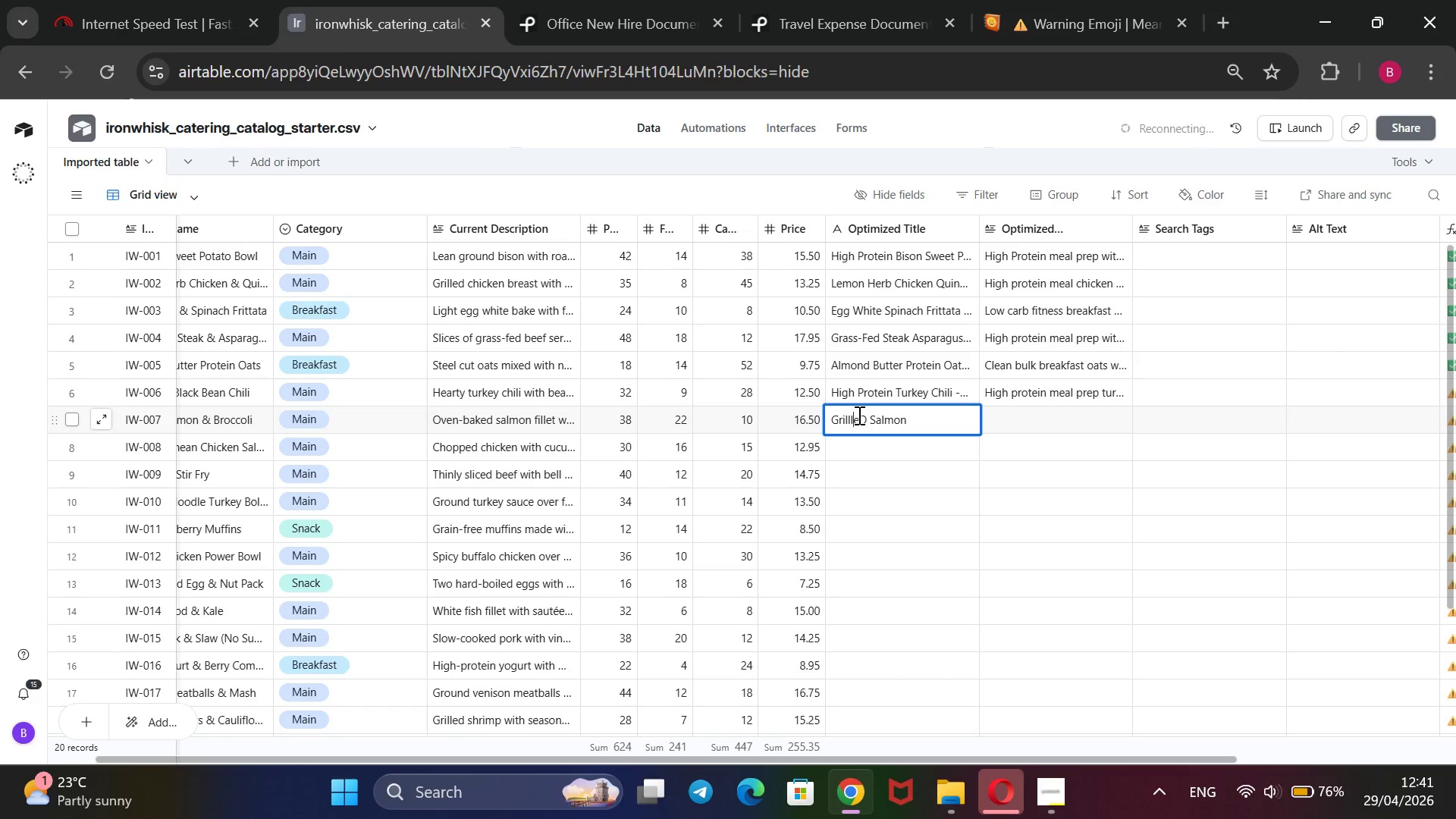 
key(ArrowLeft)
 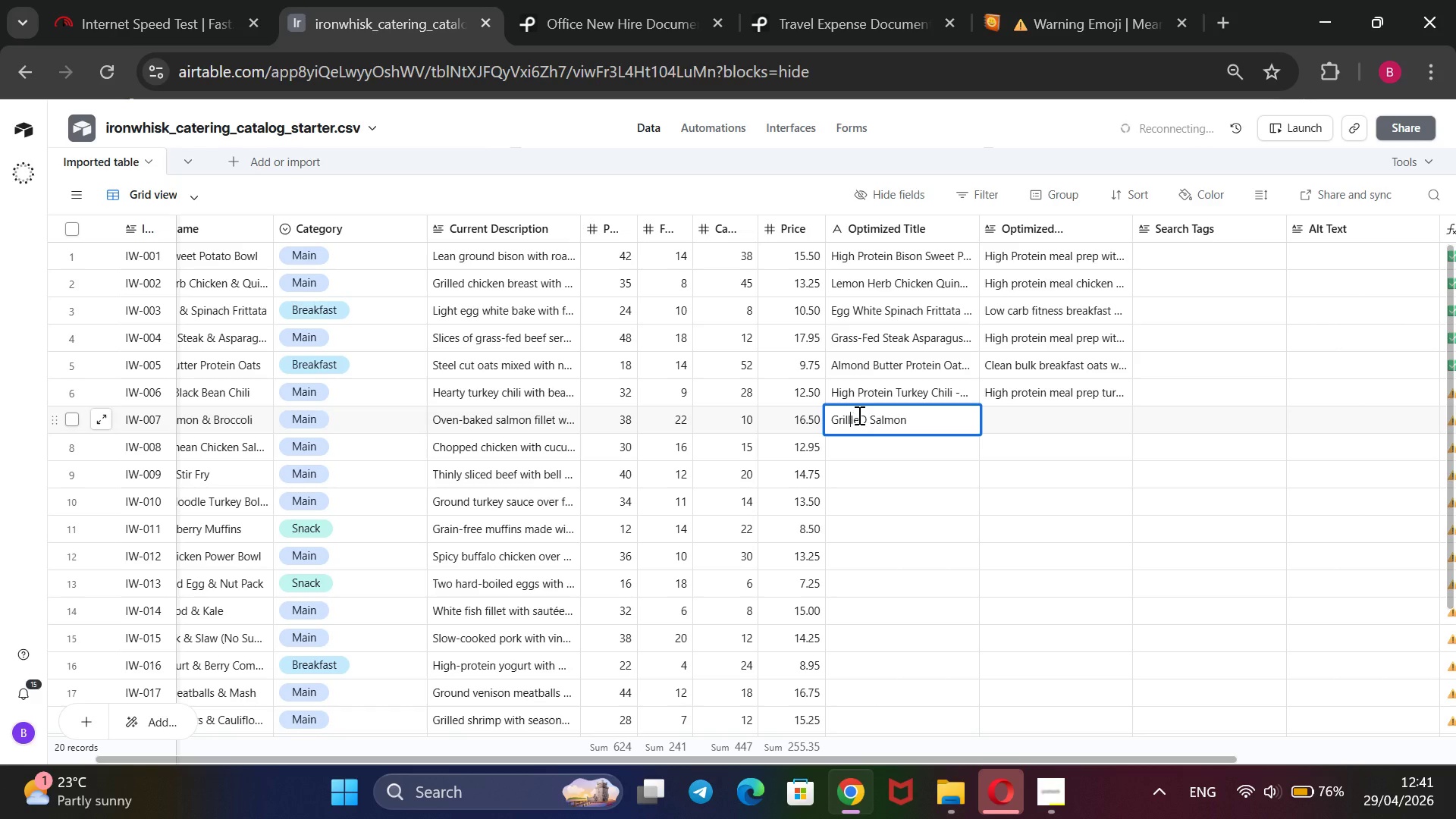 
key(ArrowLeft)
 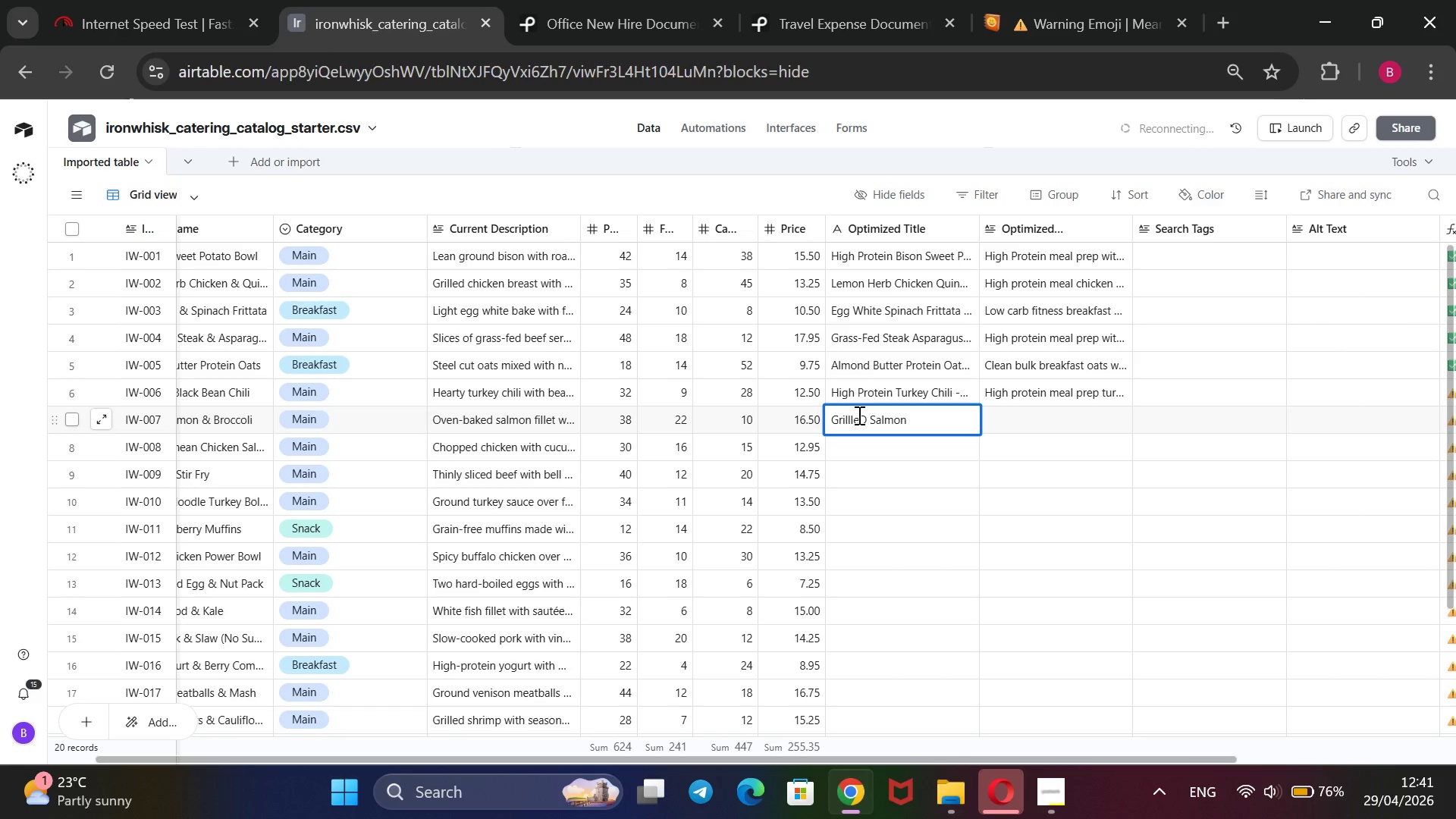 
key(Backspace)
type( Rice Bowl)
 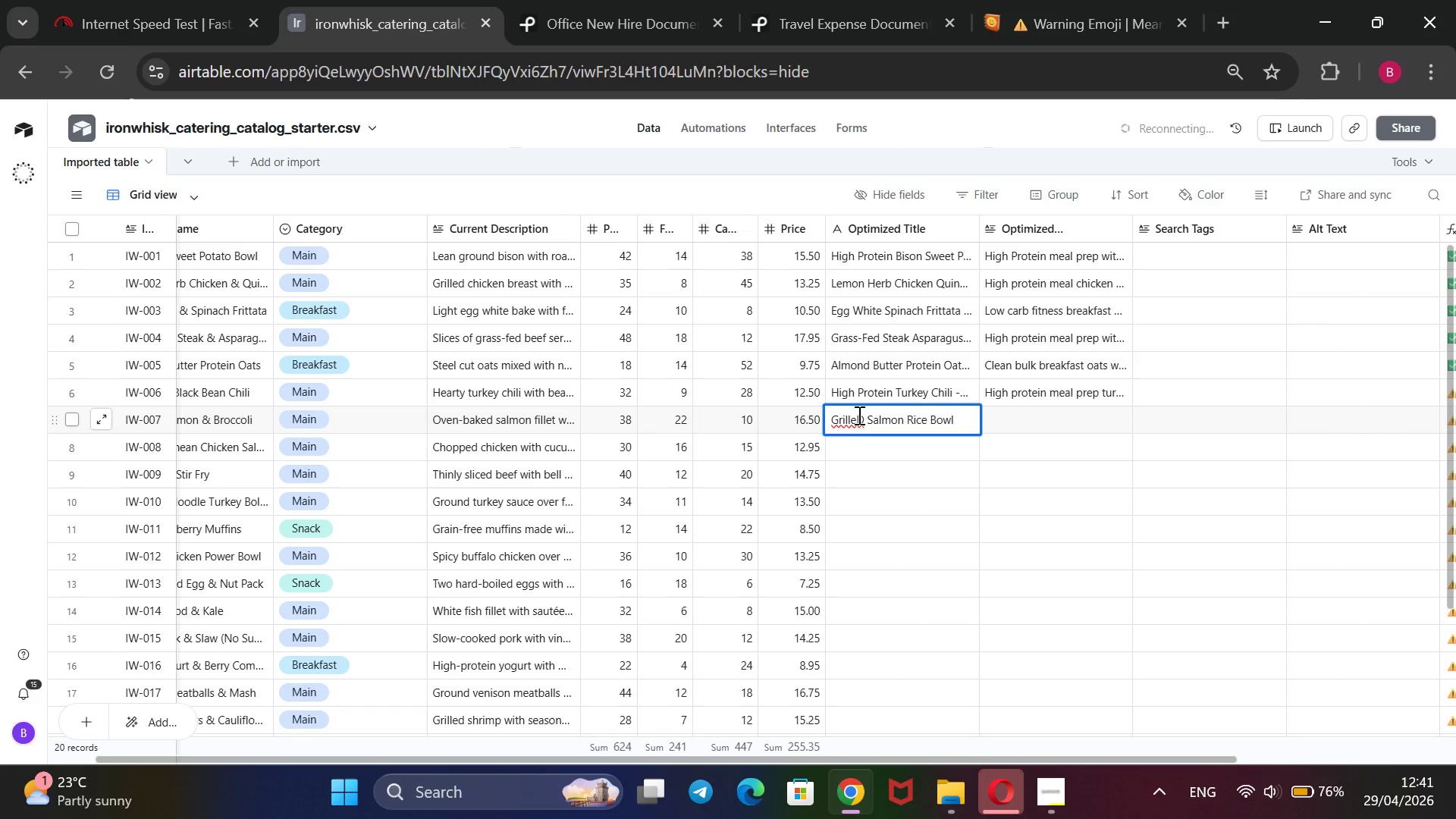 
hold_key(key=ArrowRight, duration=0.95)
 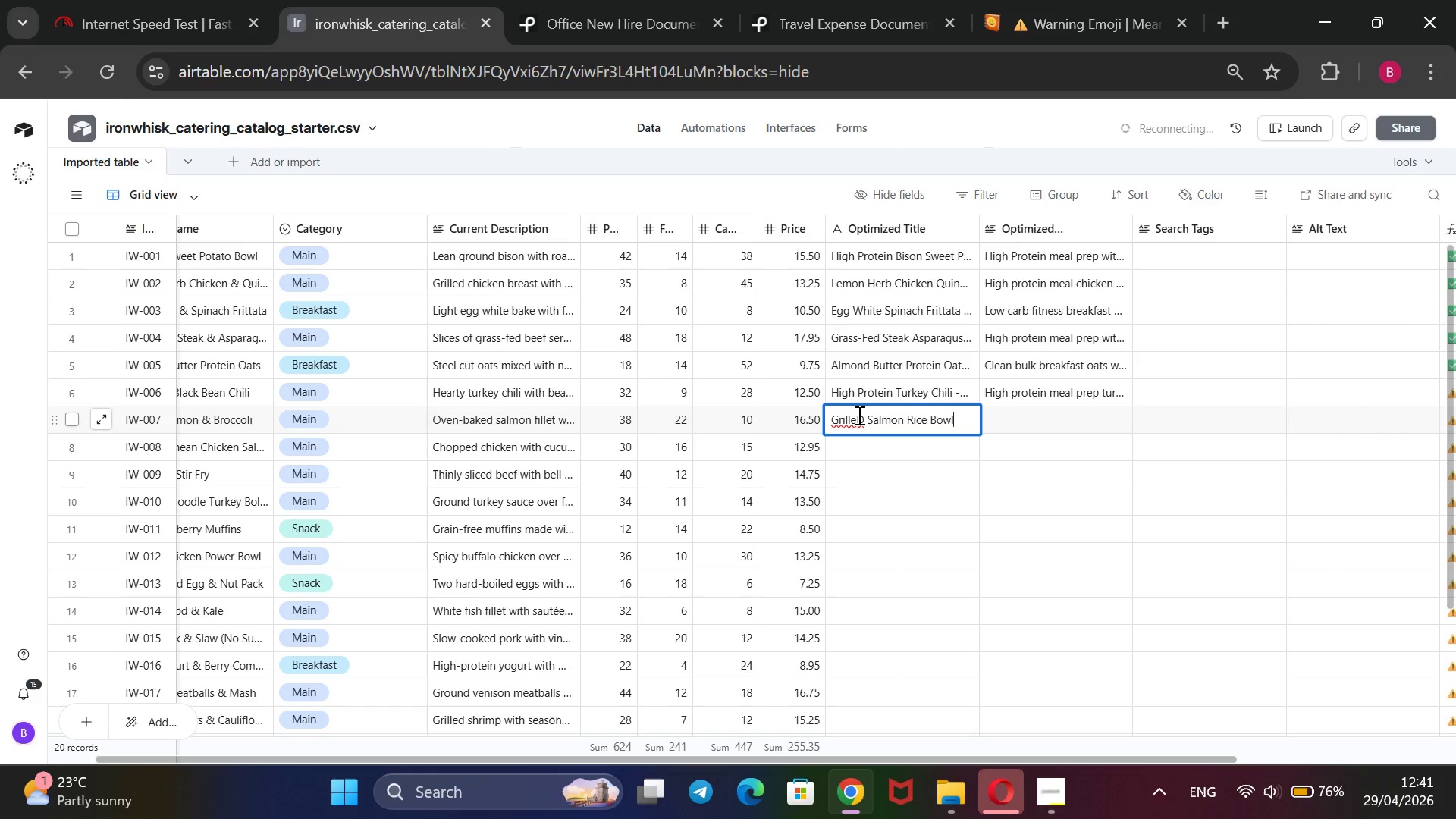 
wait(5.3)
 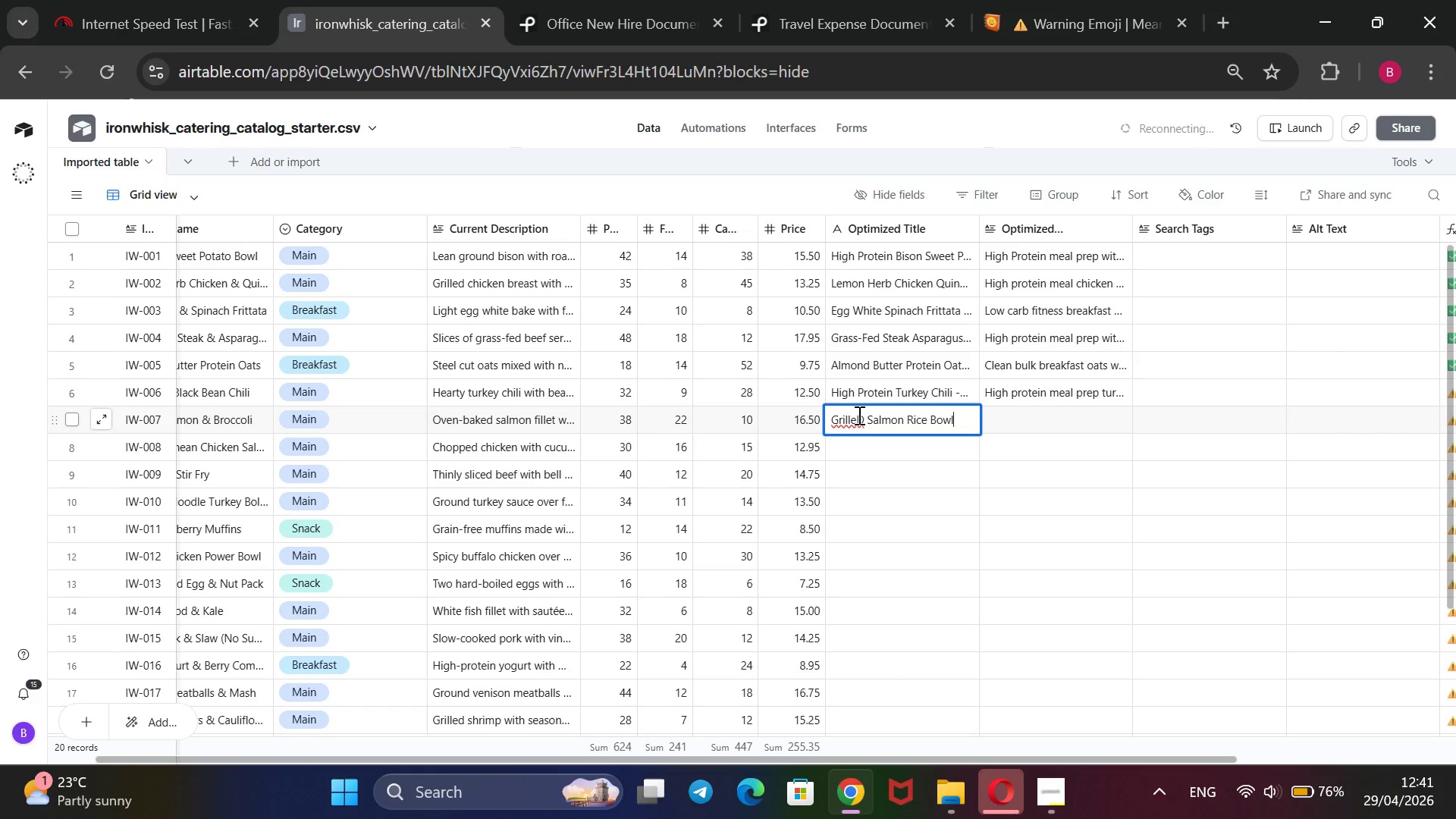 
hold_key(key=ArrowLeft, duration=1.03)
 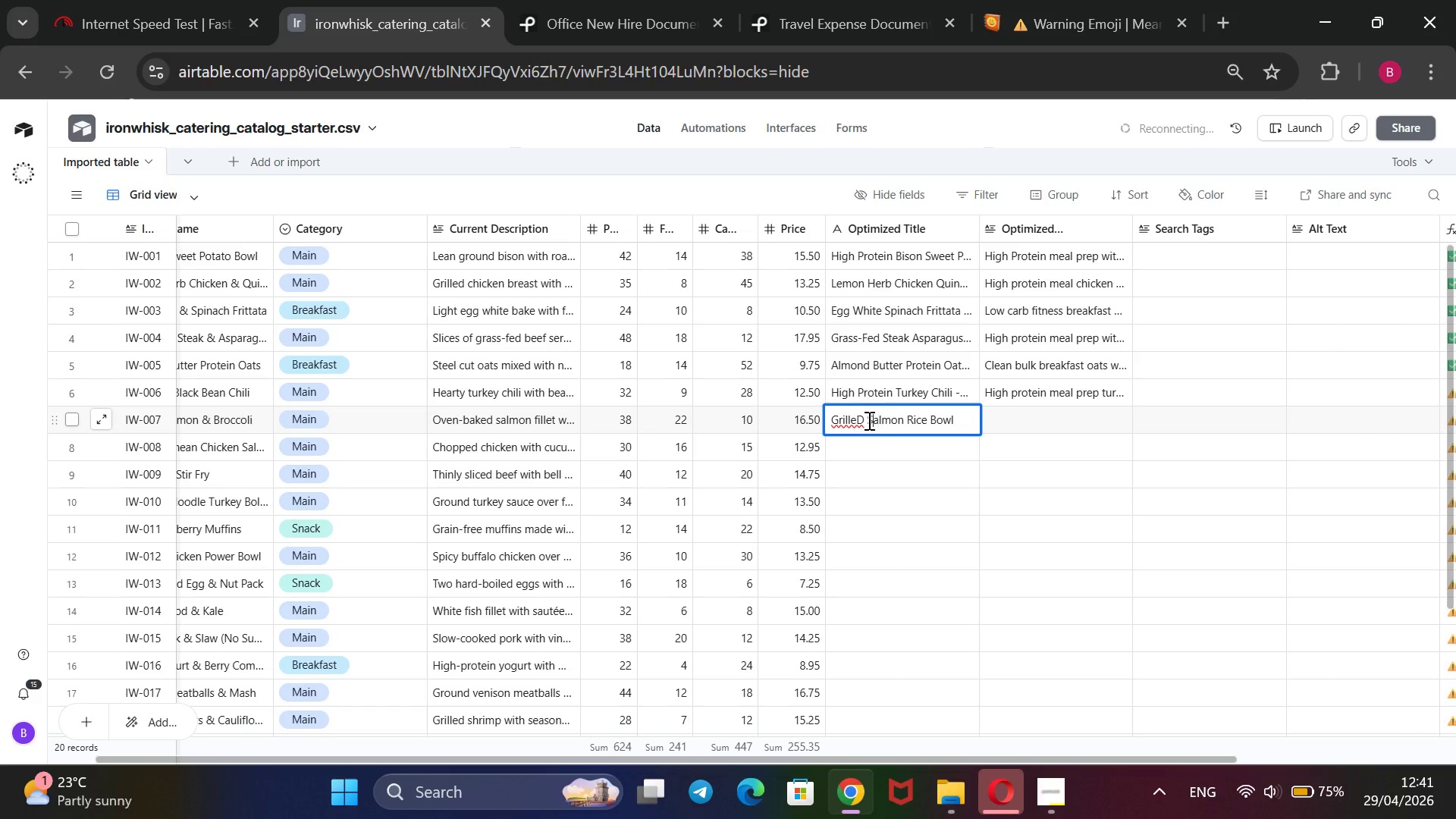 
hold_key(key=ArrowLeft, duration=0.36)
 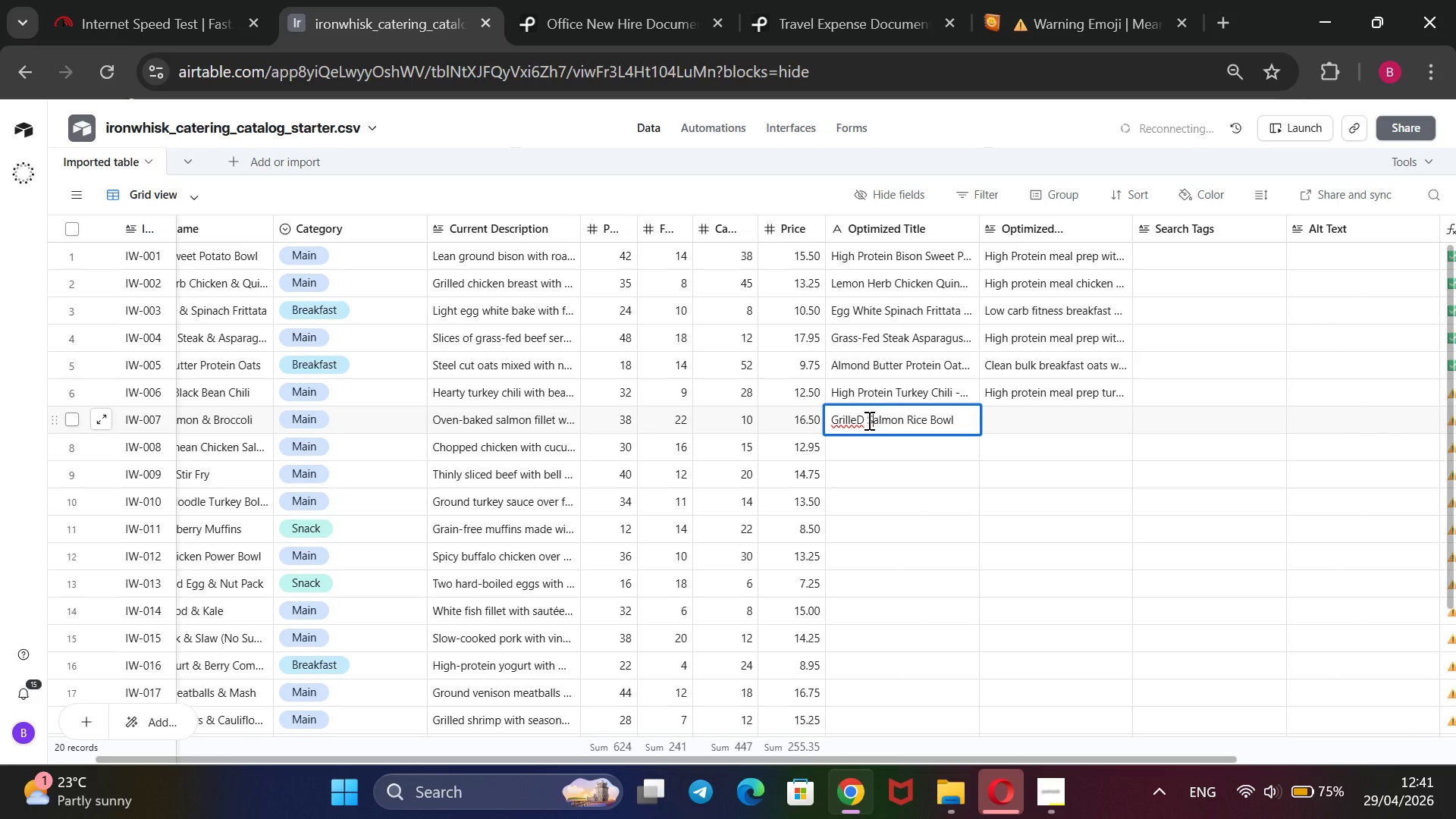 
key(ArrowLeft)
 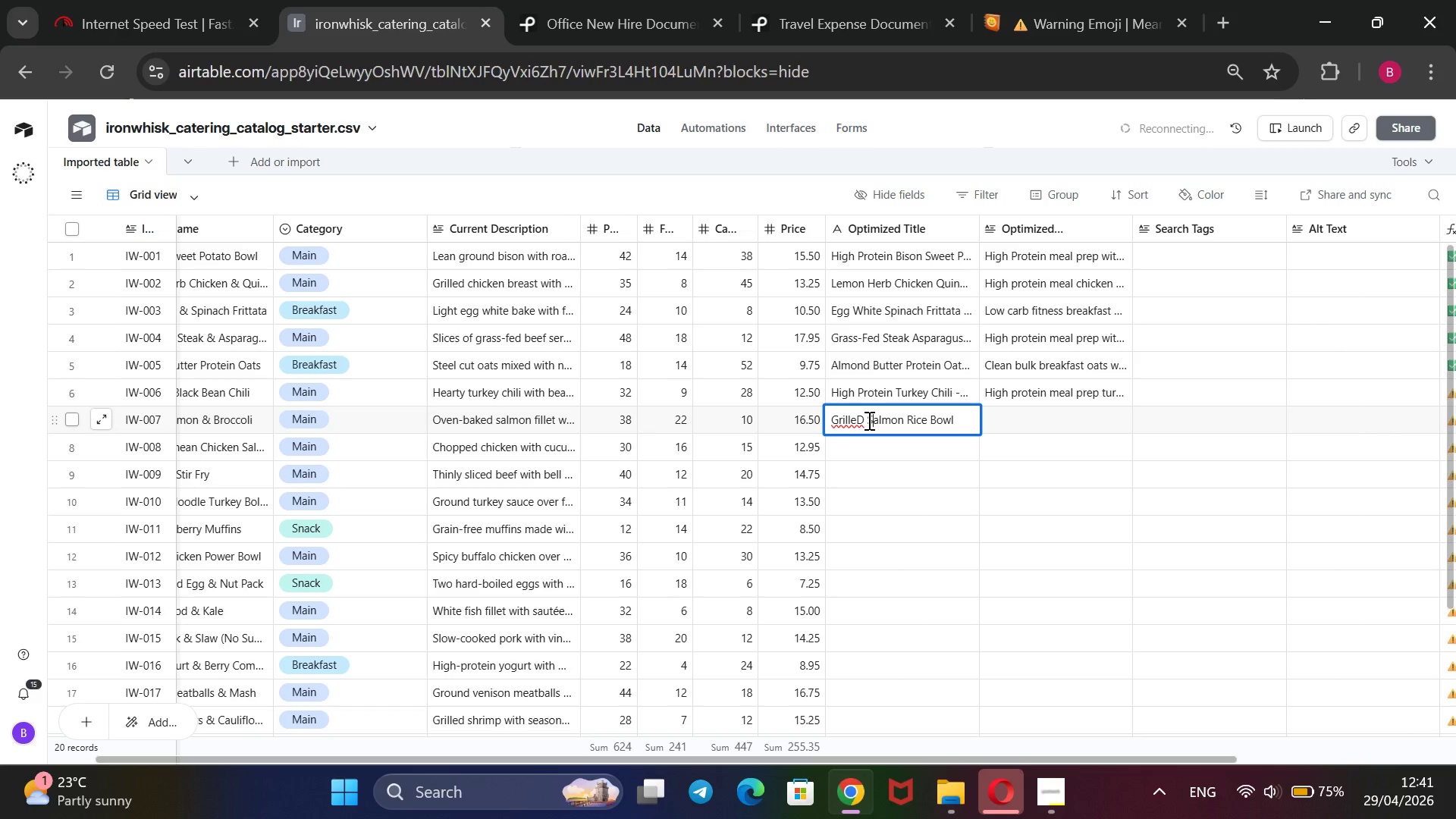 
key(ArrowLeft)
 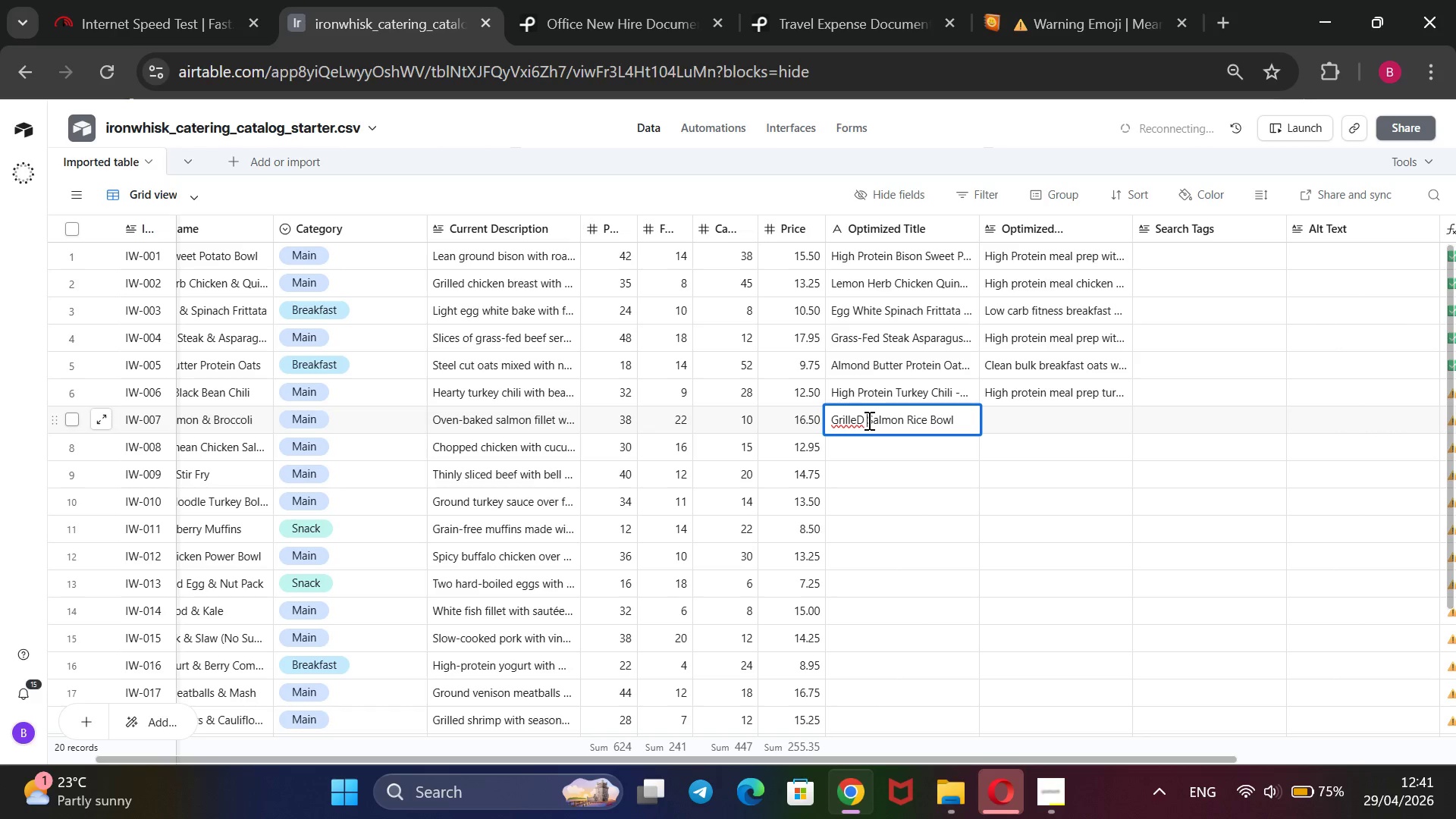 
key(ArrowLeft)
 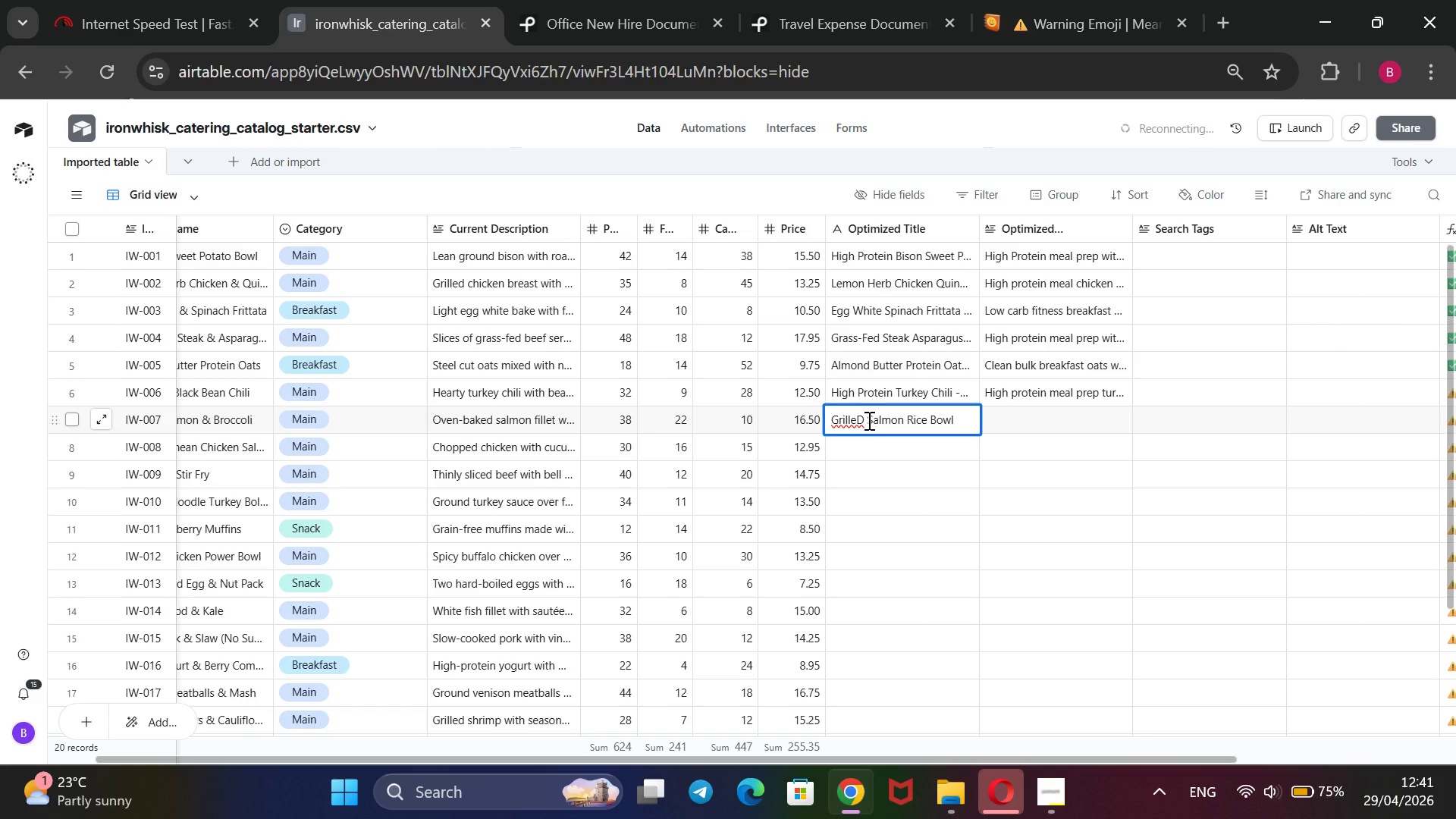 
key(Backspace)
 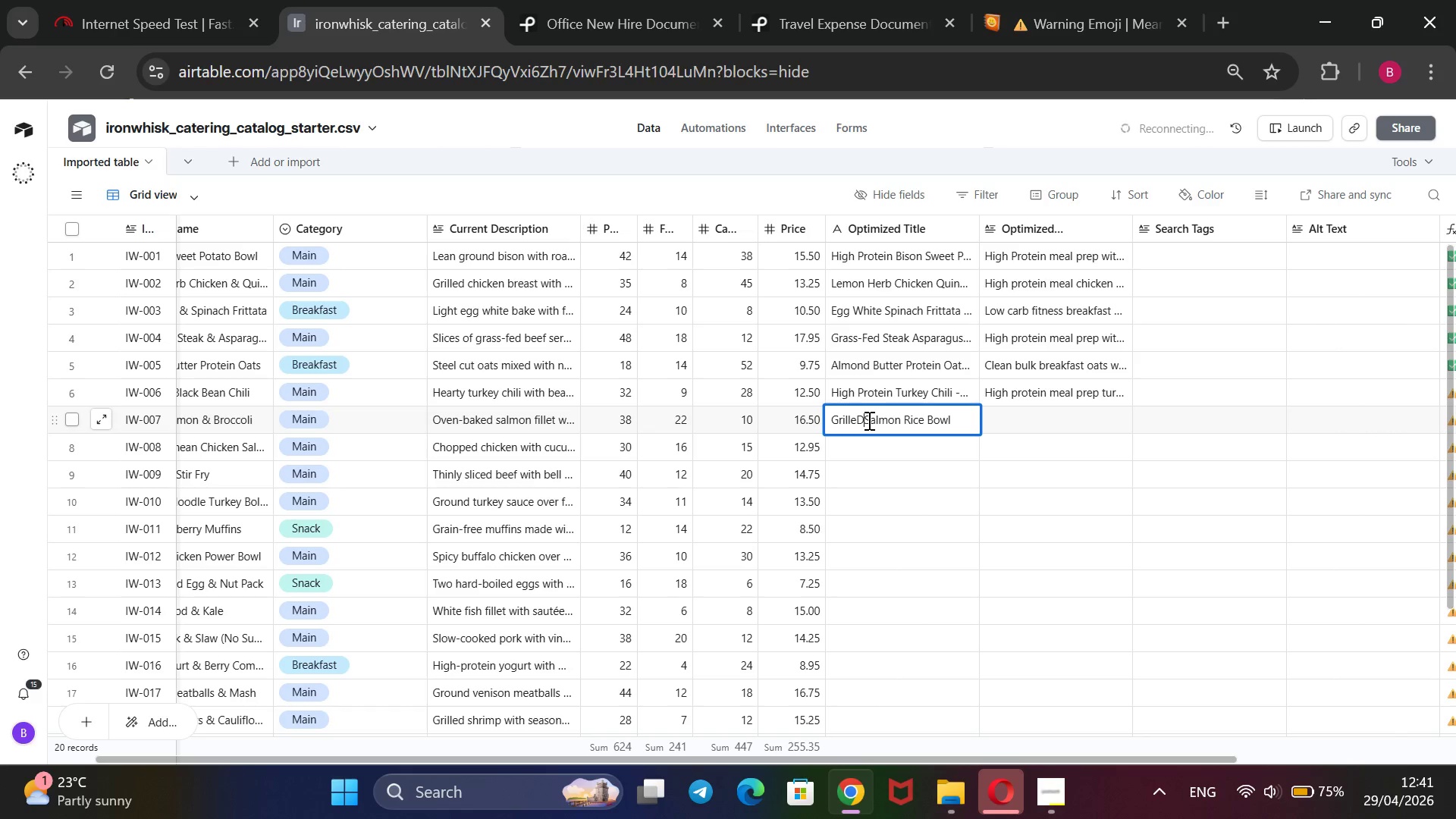 
key(Backspace)
 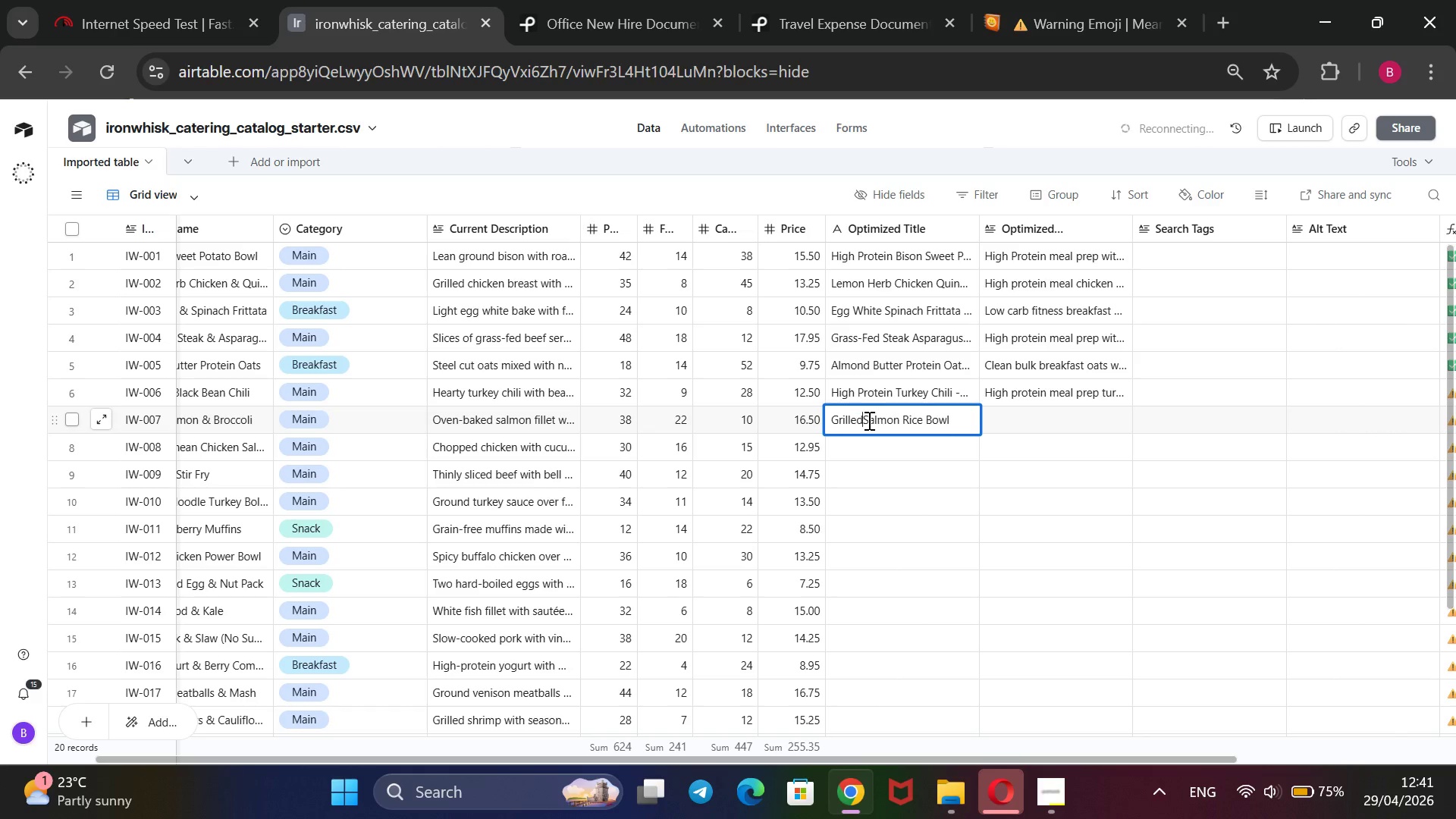 
key(D)
 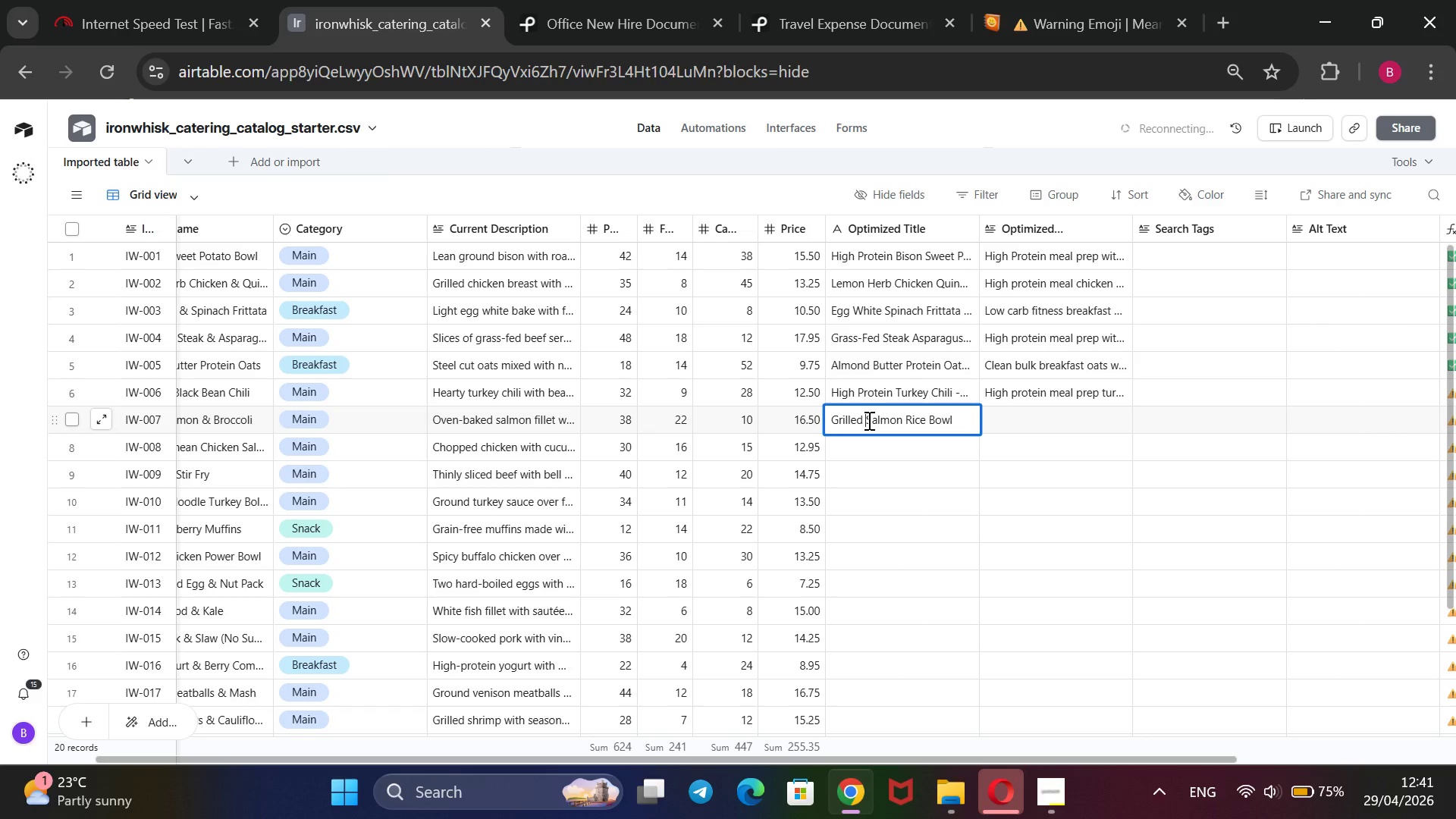 
key(Space)
 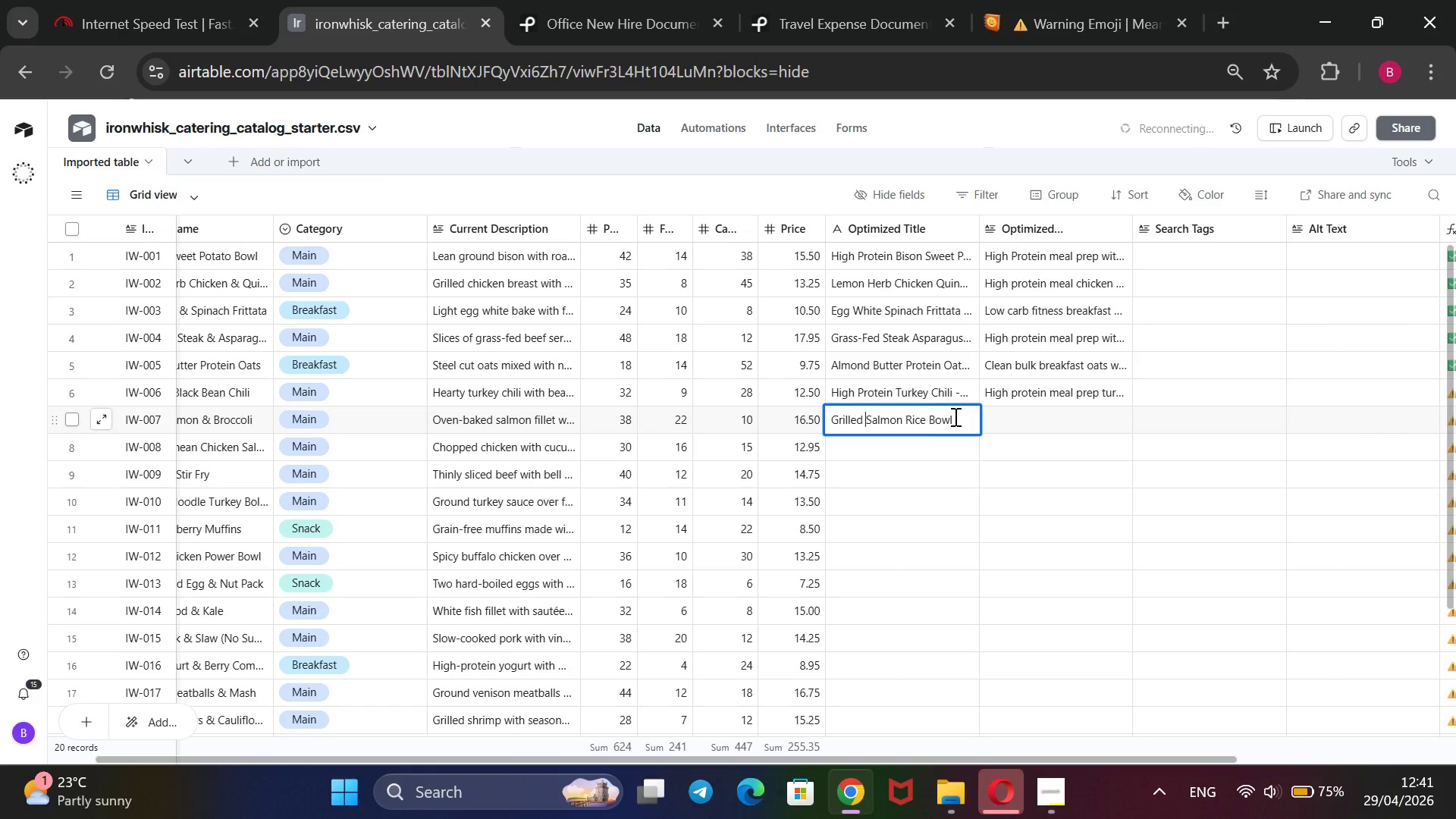 
left_click([957, 416])
 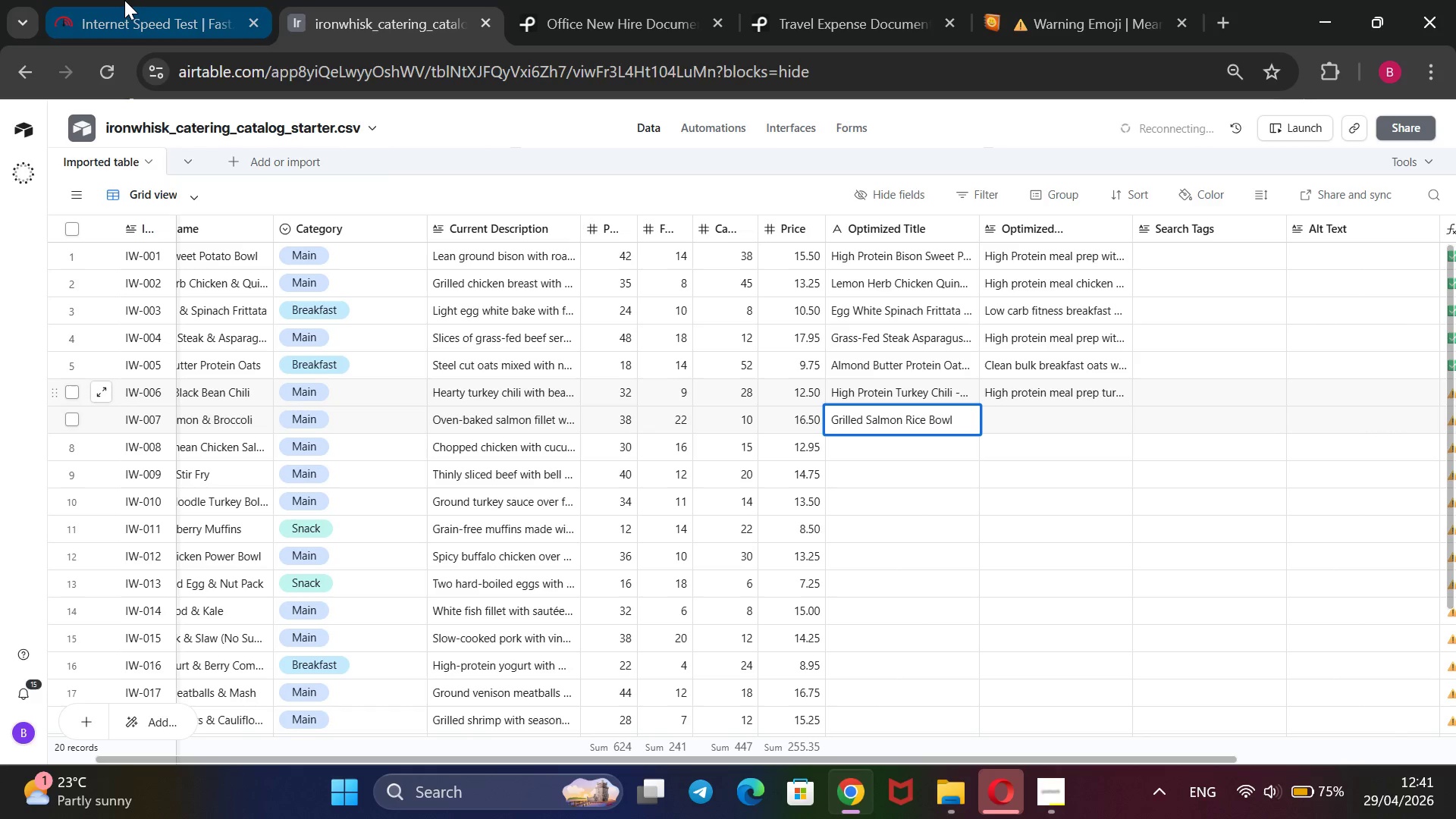 
left_click([121, 0])
 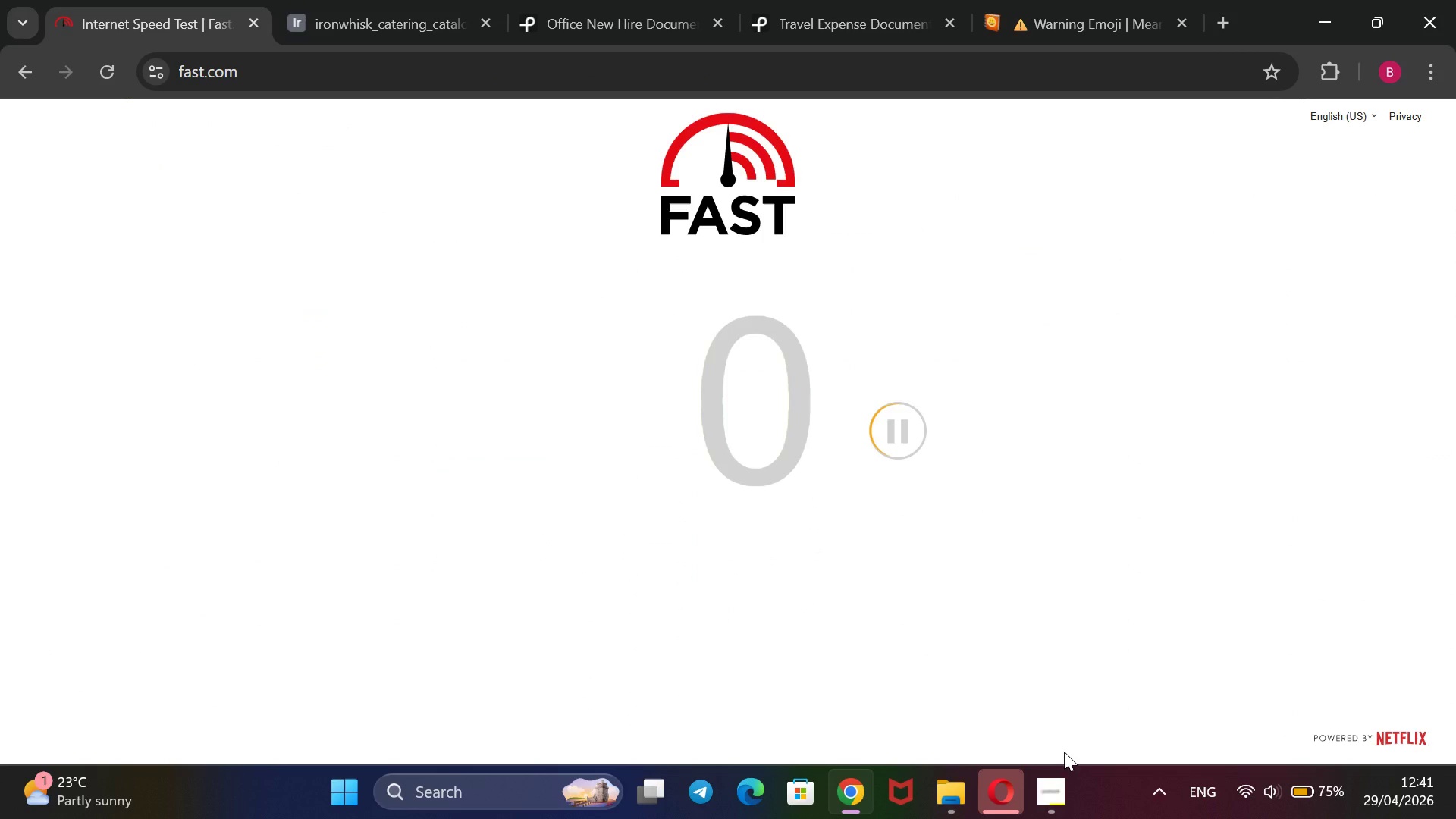 
left_click([1056, 786])